 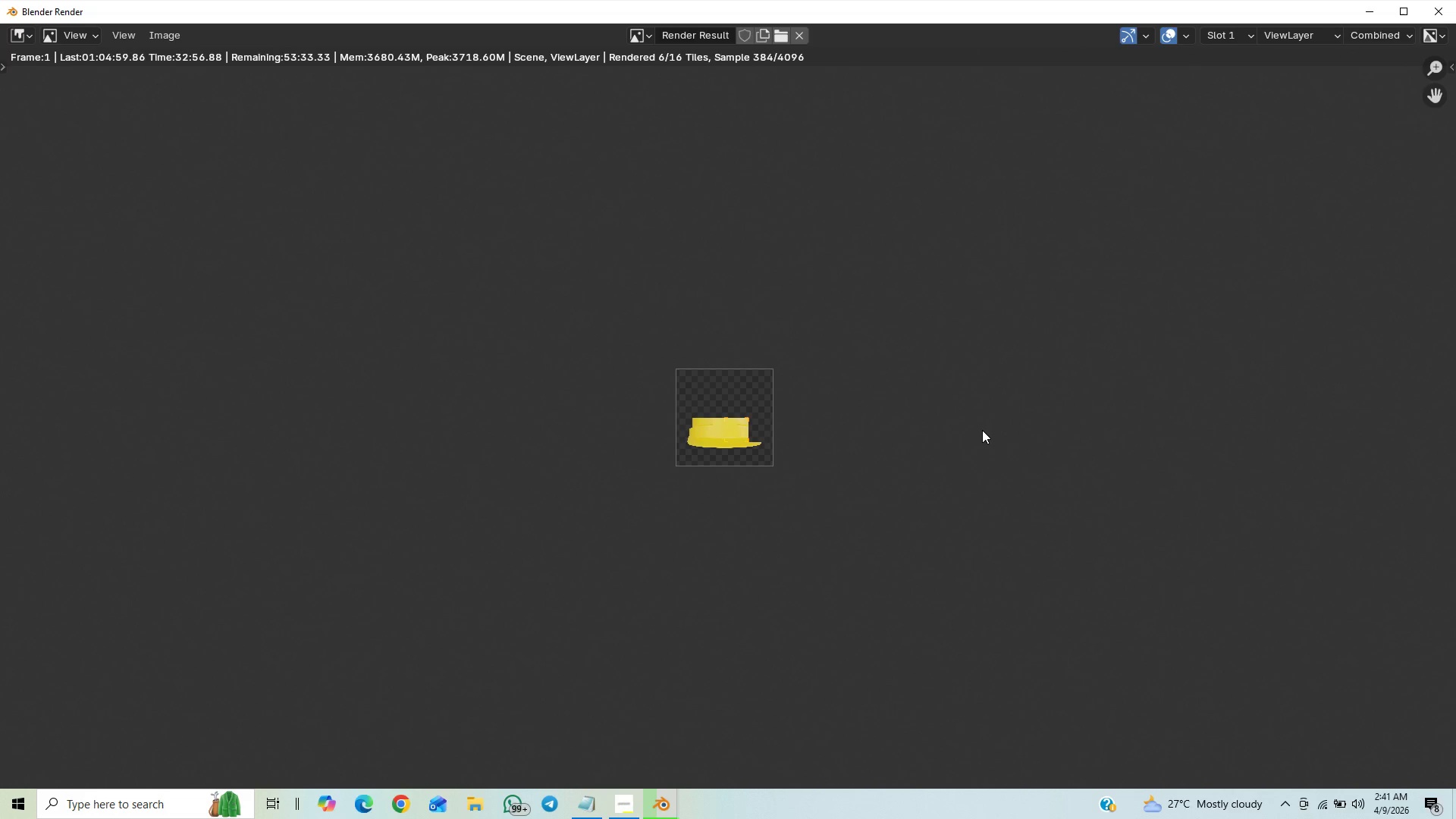 
scroll: coordinate [976, 438], scroll_direction: up, amount: 11.0
 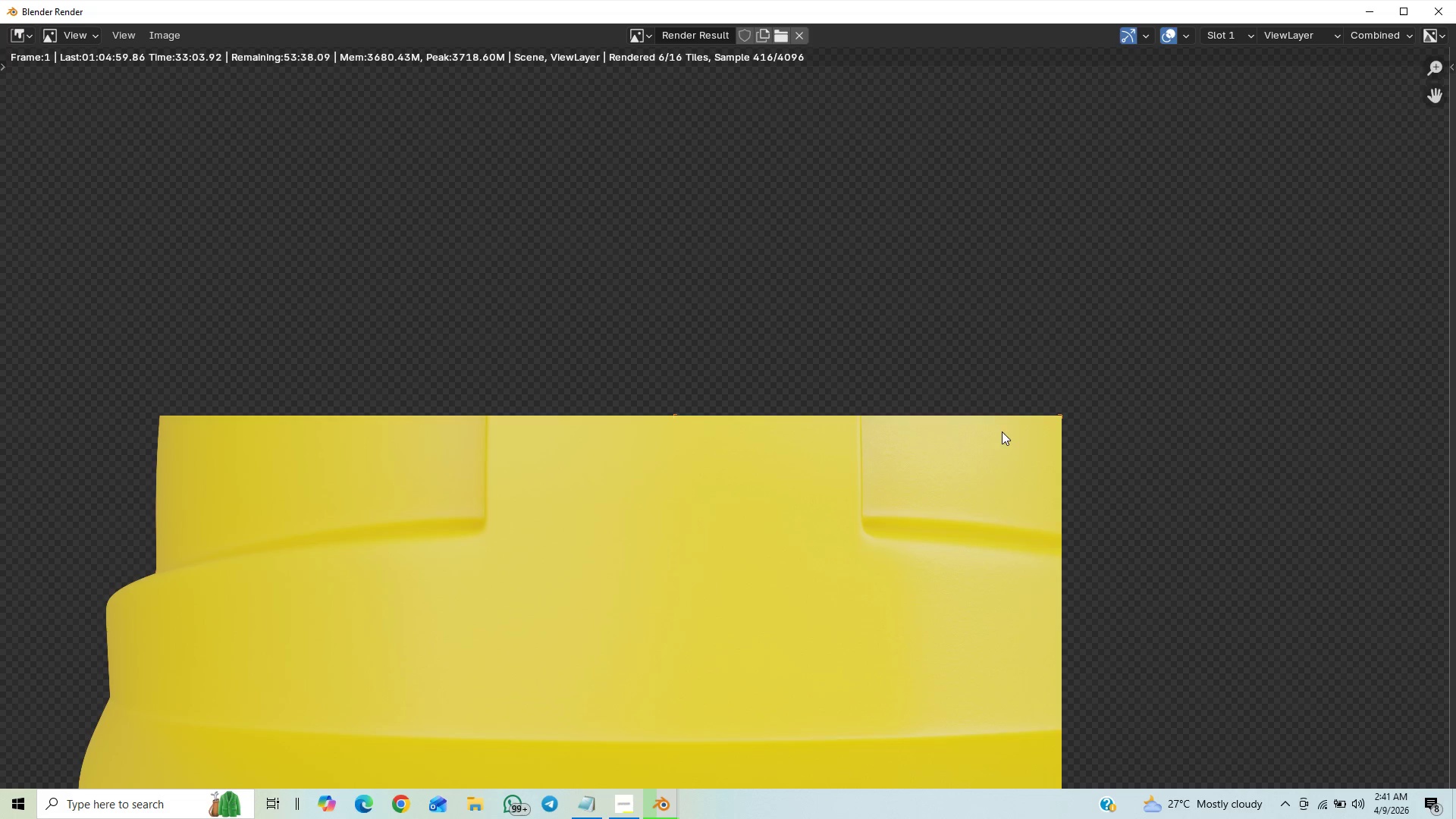 
scroll: coordinate [998, 358], scroll_direction: down, amount: 3.0
 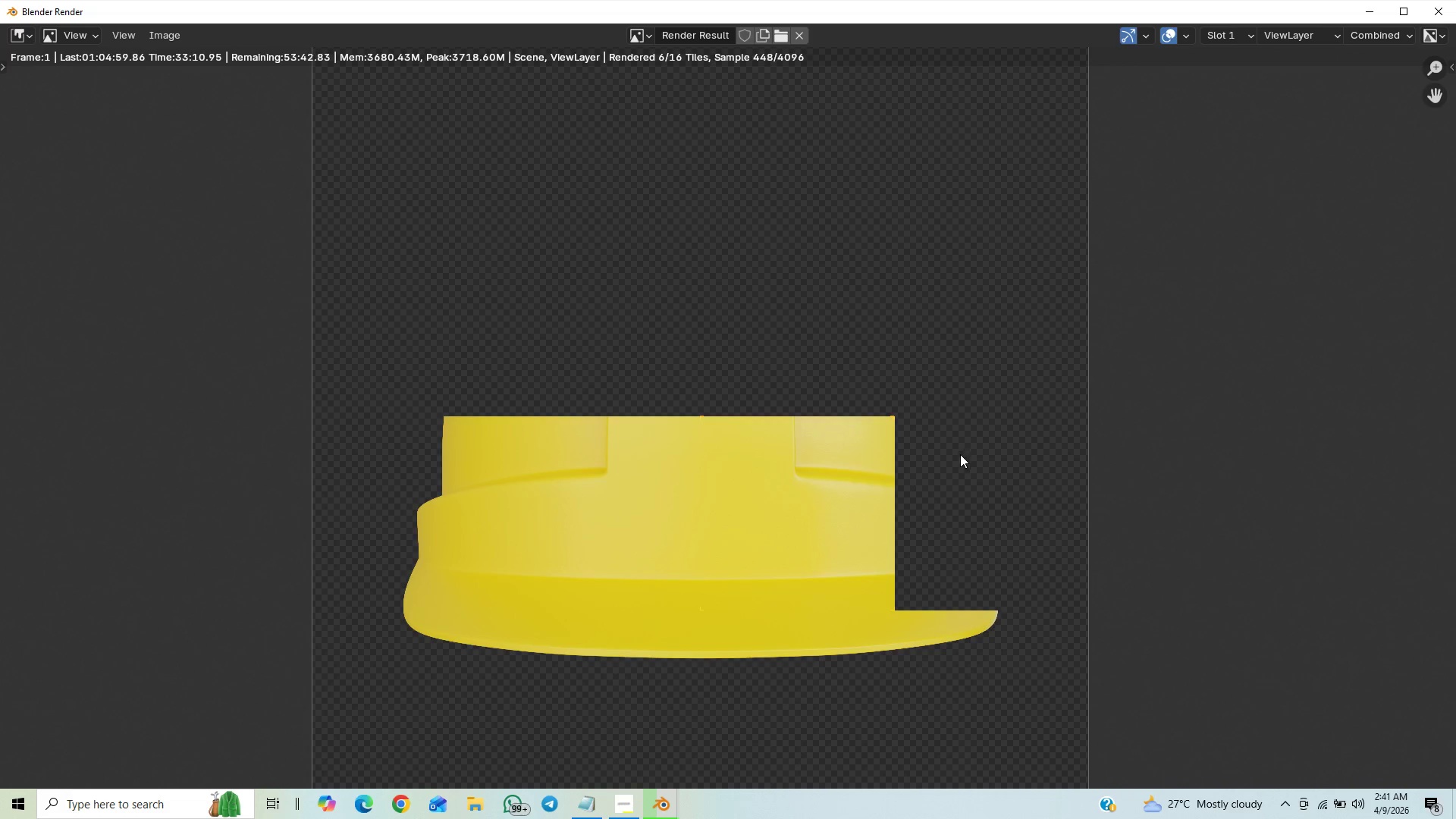 
wait(10.19)
 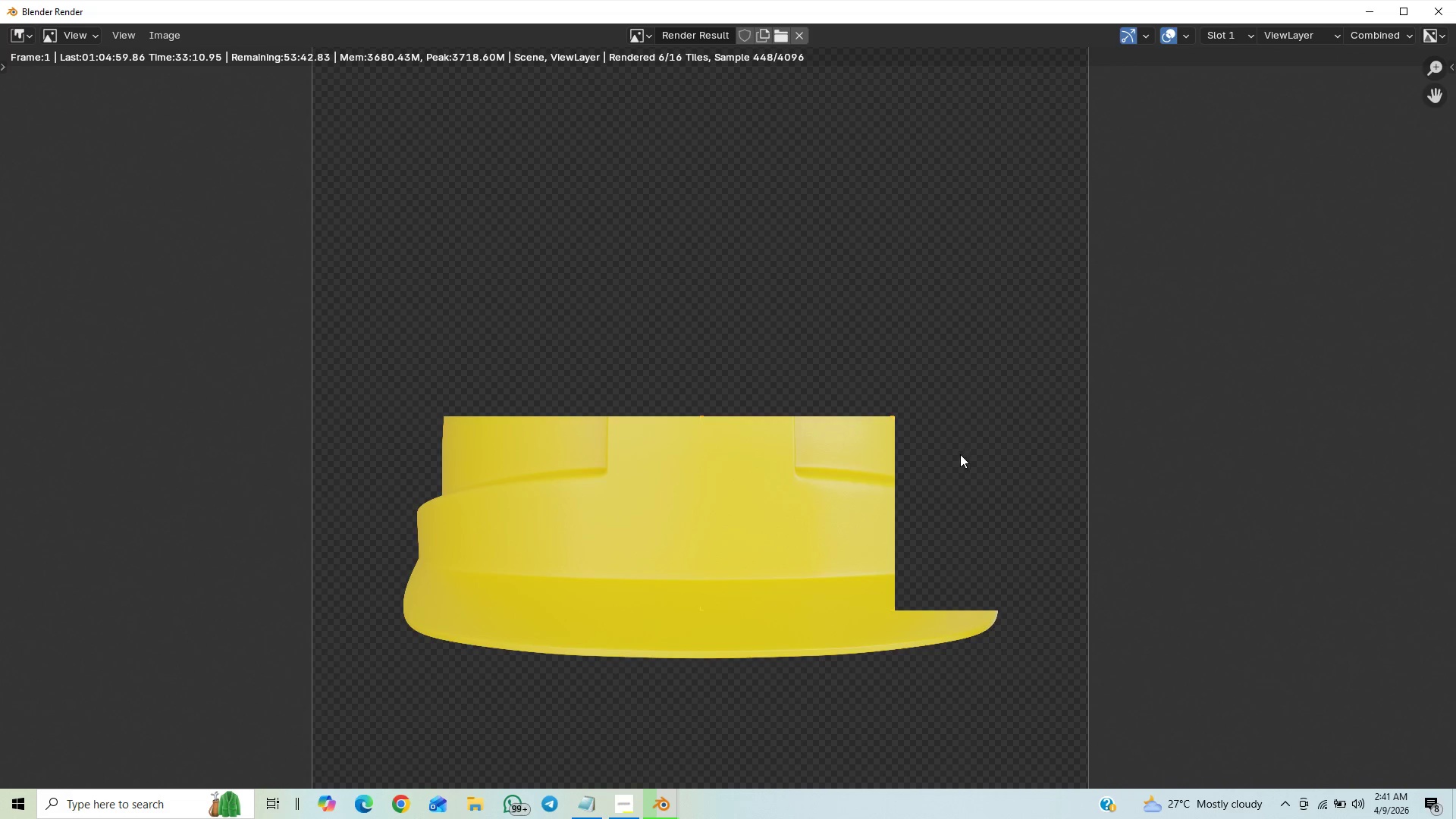 
scroll: coordinate [887, 522], scroll_direction: down, amount: 2.0
 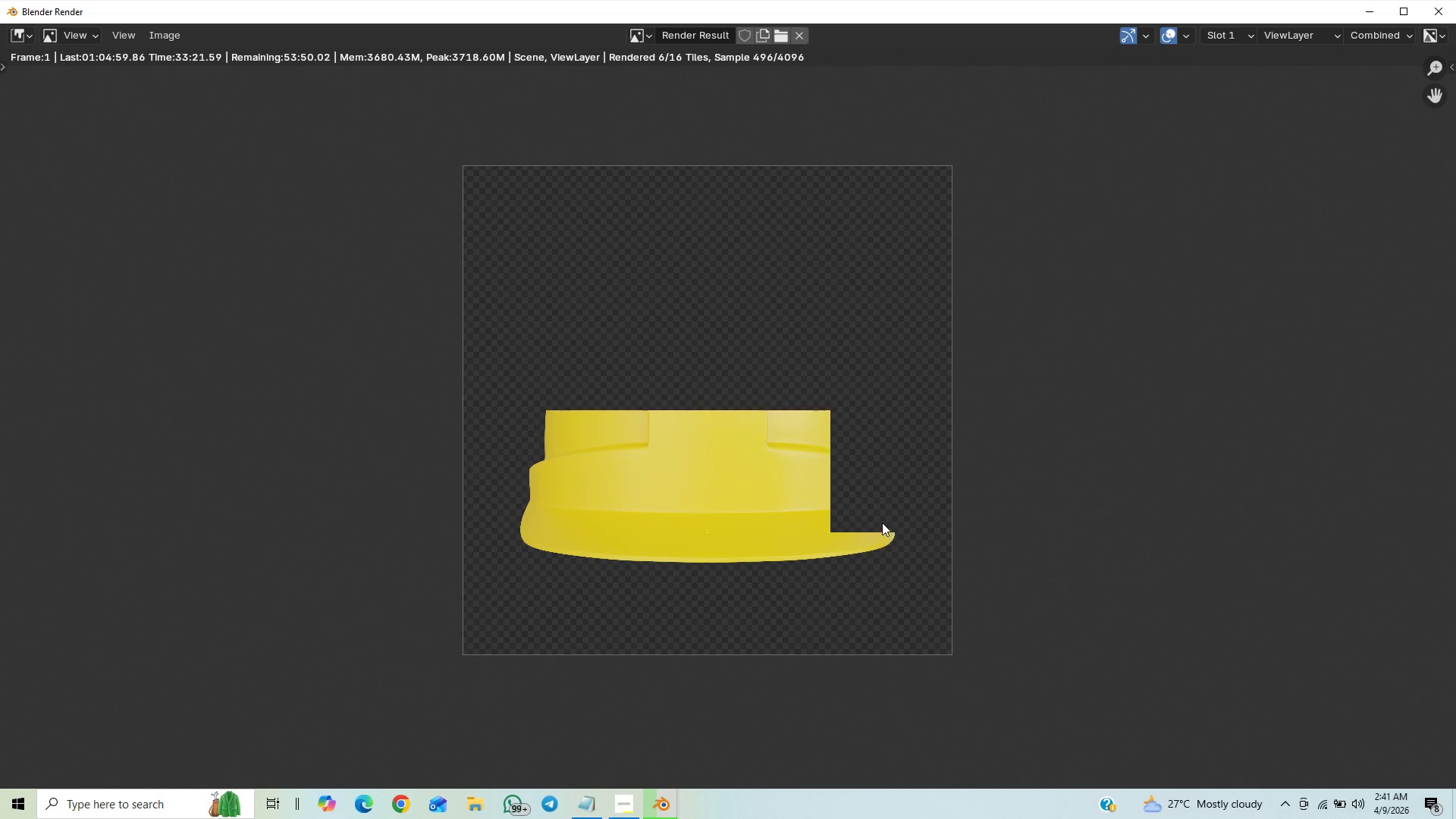 
wait(8.36)
 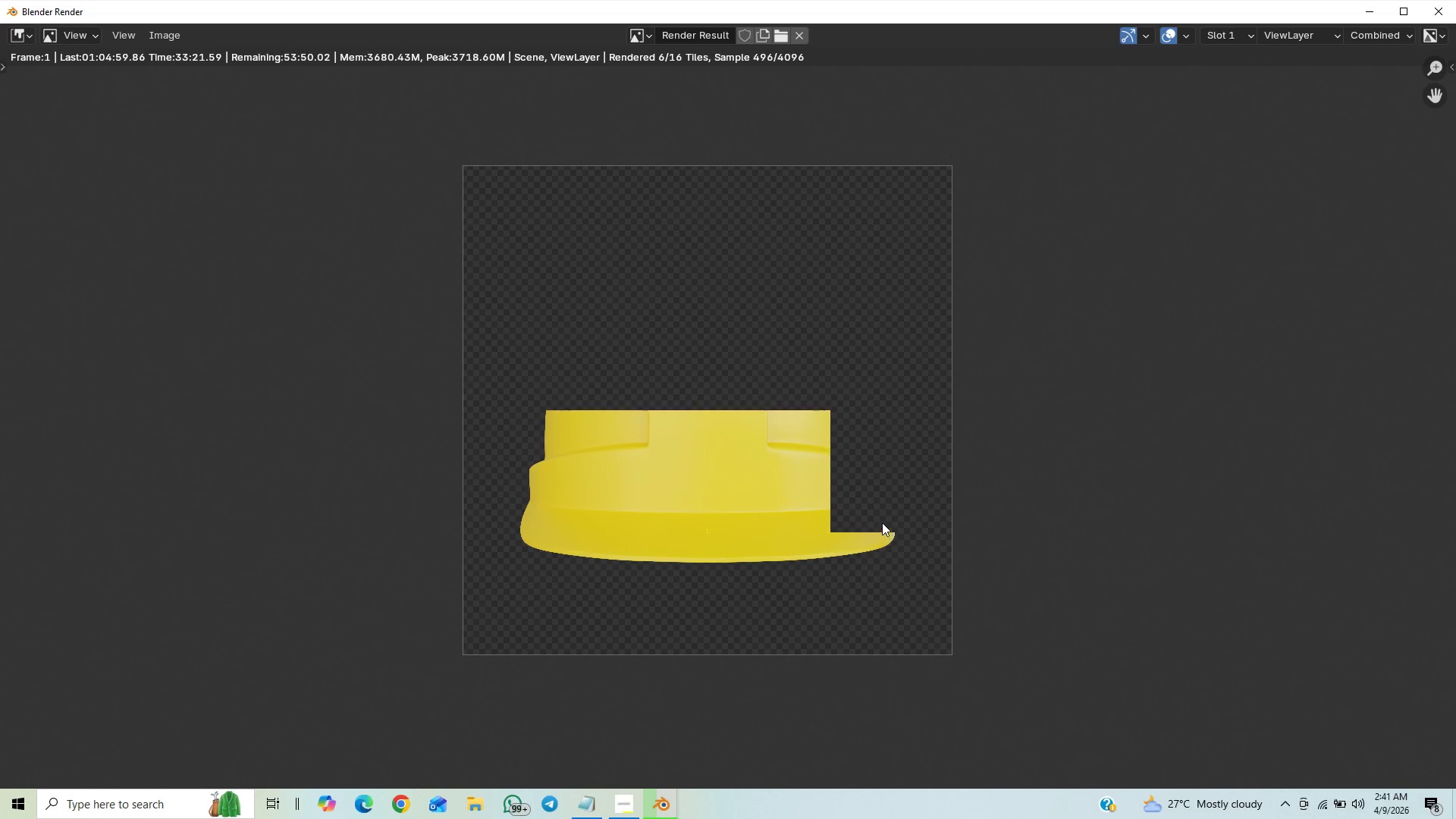 
scroll: coordinate [881, 527], scroll_direction: down, amount: 1.0
 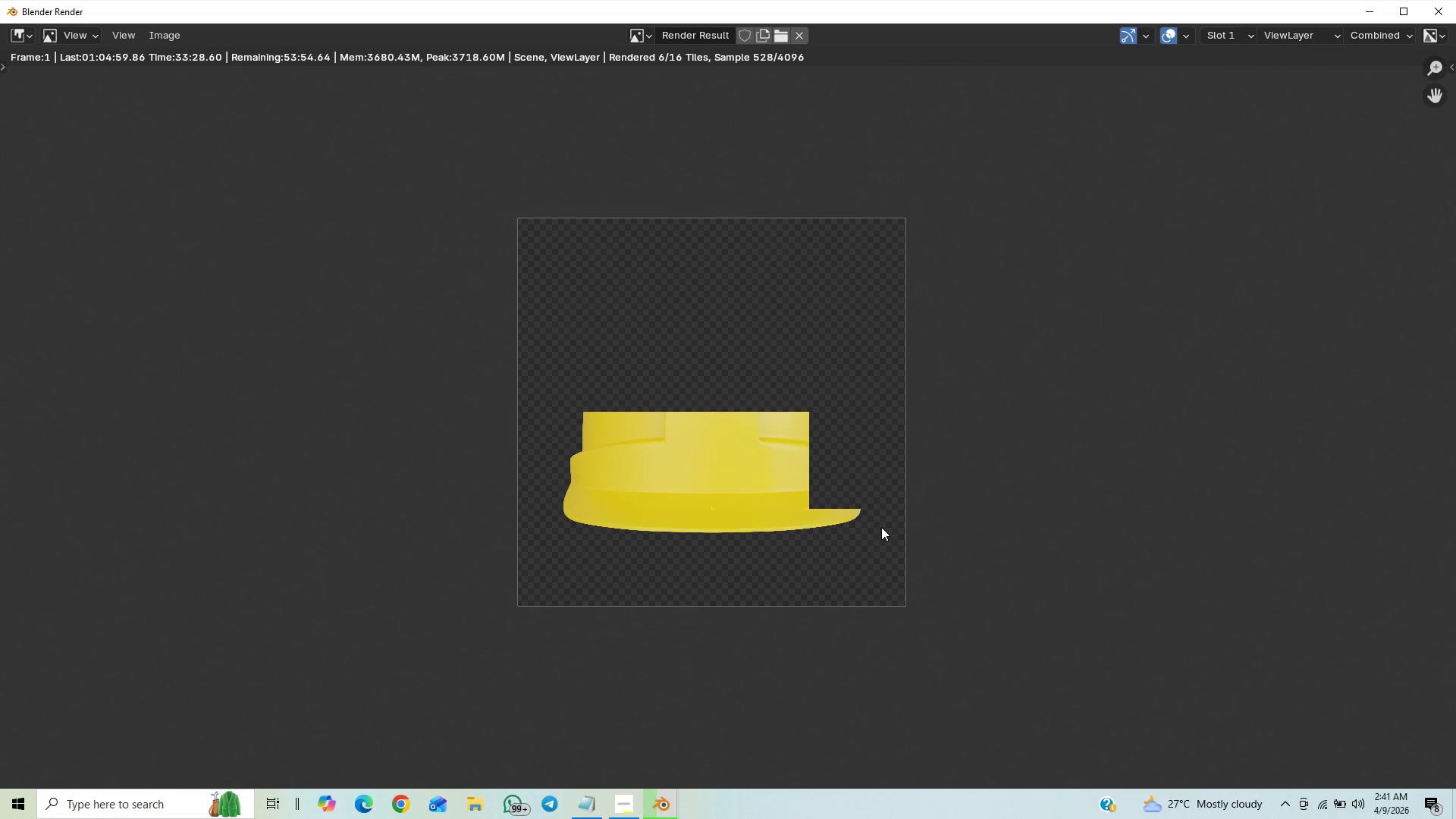 
scroll: coordinate [880, 525], scroll_direction: up, amount: 4.0
 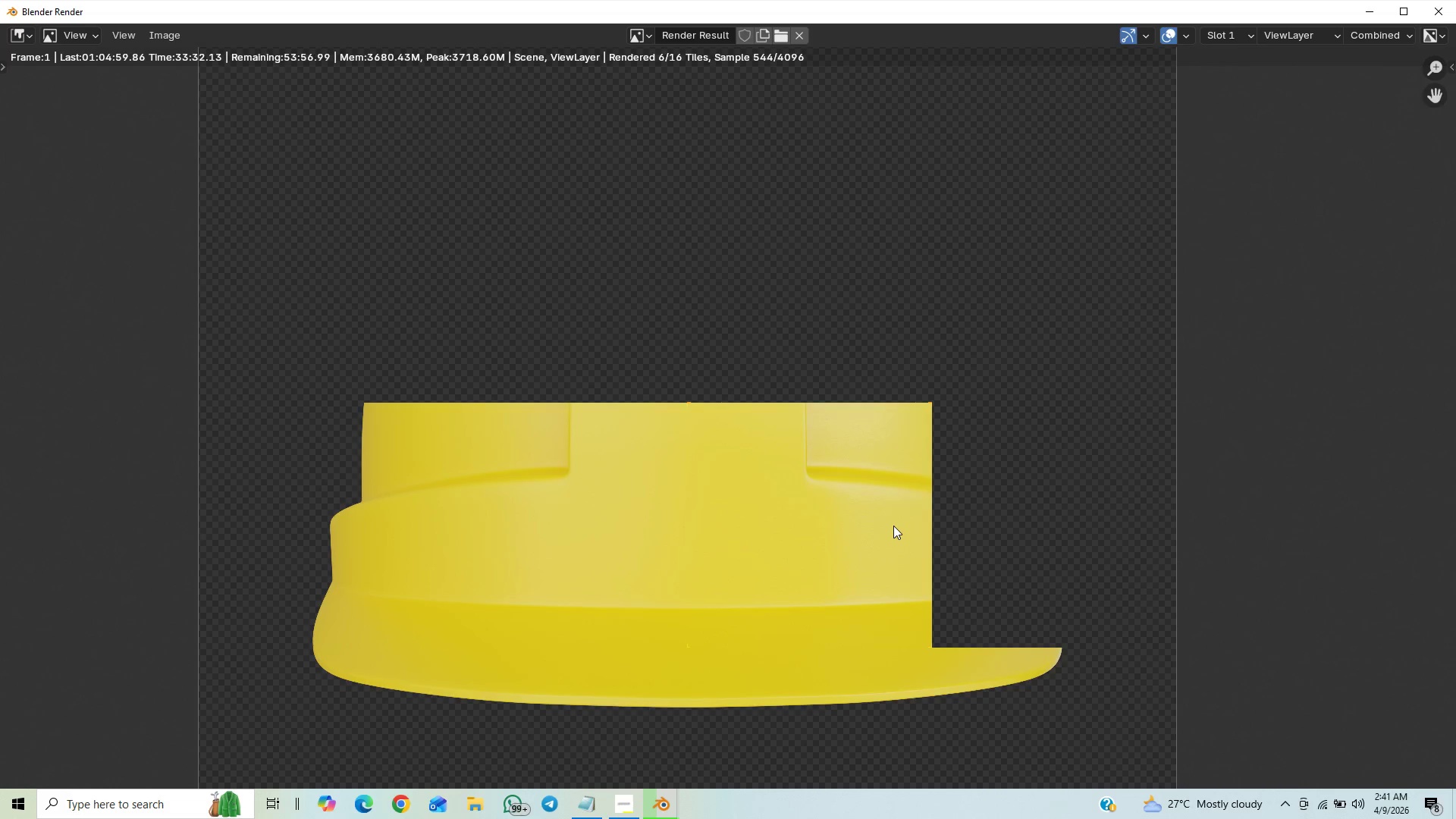 
scroll: coordinate [898, 529], scroll_direction: down, amount: 1.0
 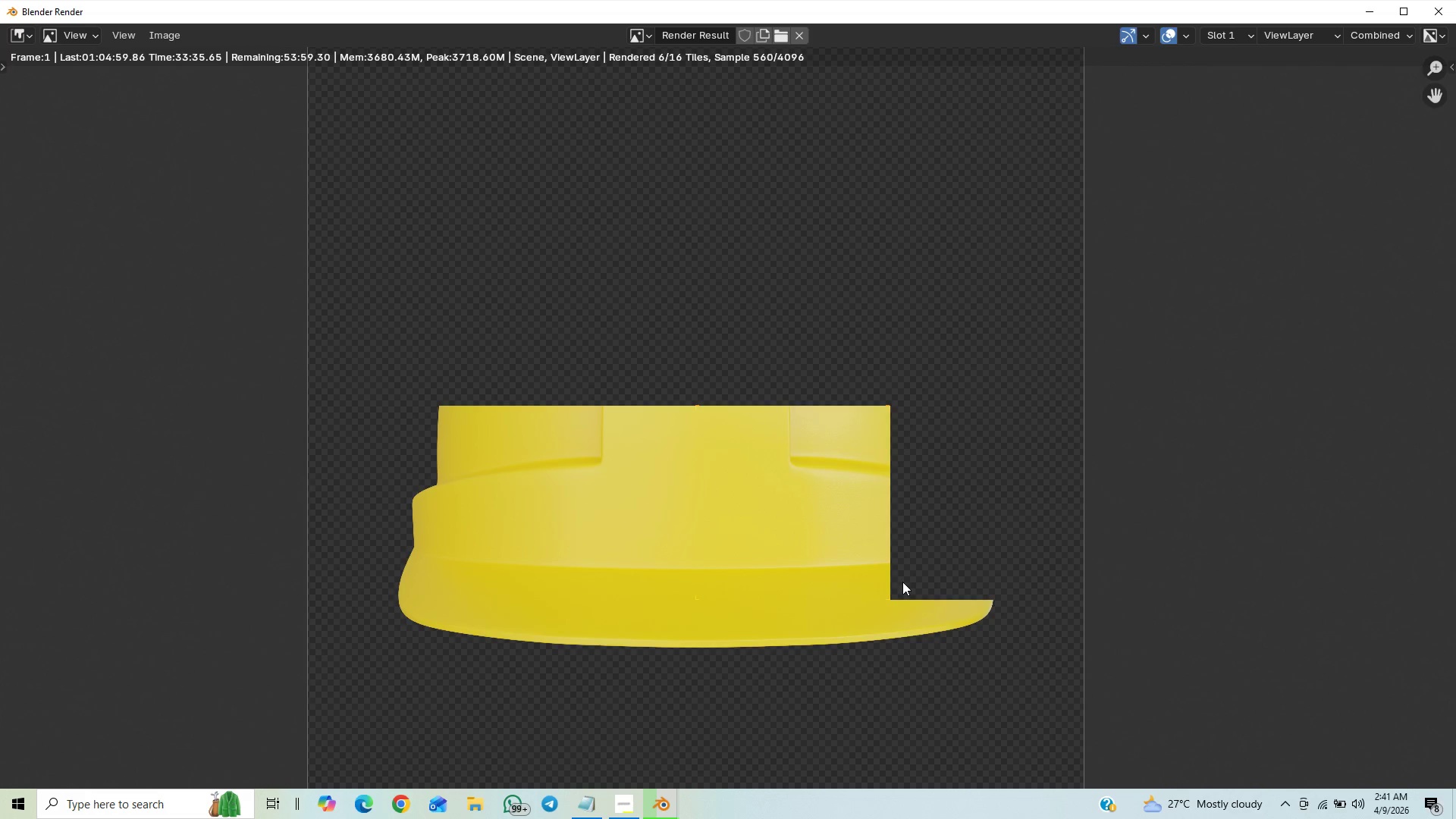 
scroll: coordinate [905, 567], scroll_direction: up, amount: 1.0
 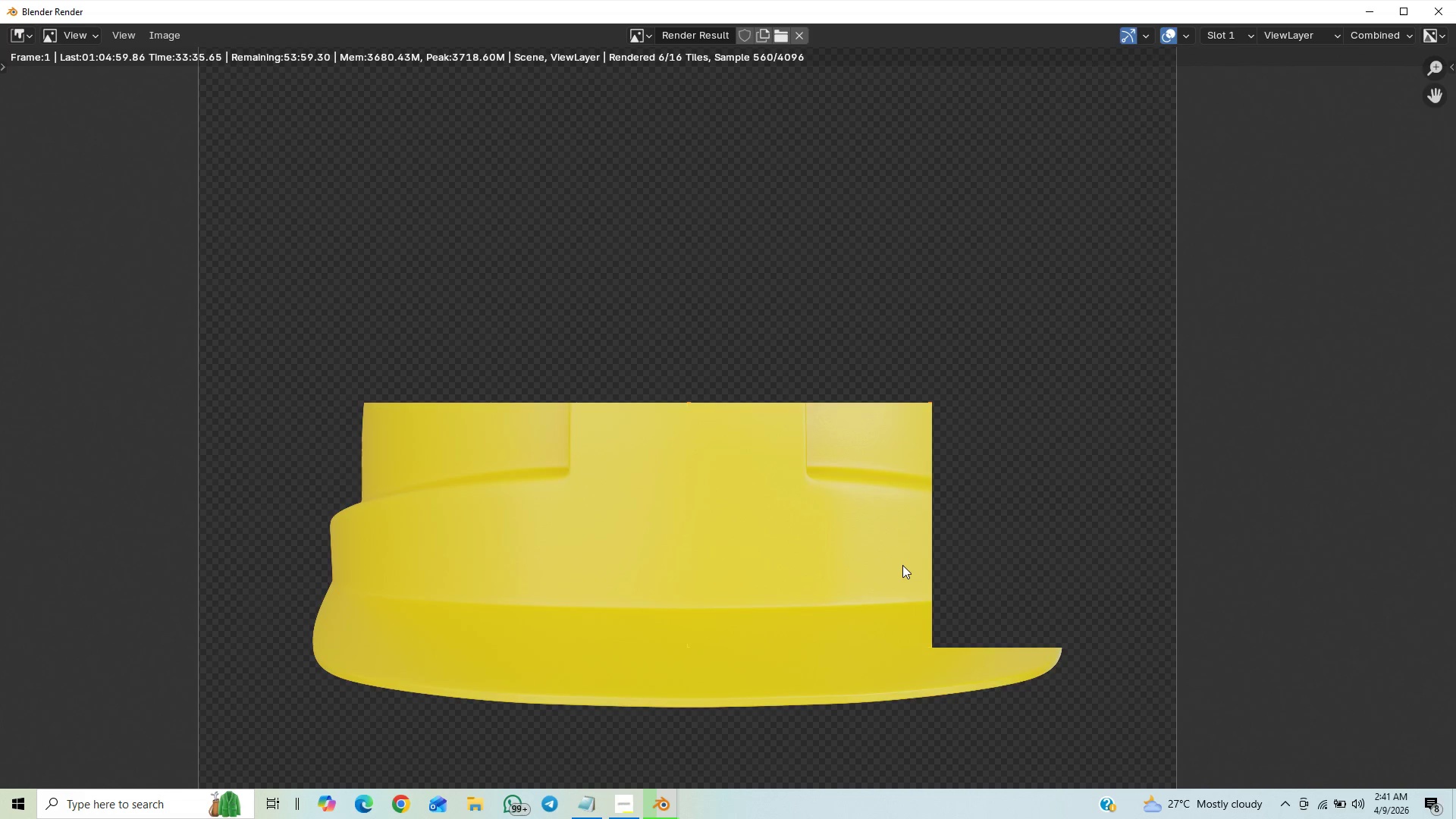 
scroll: coordinate [903, 563], scroll_direction: down, amount: 13.0
 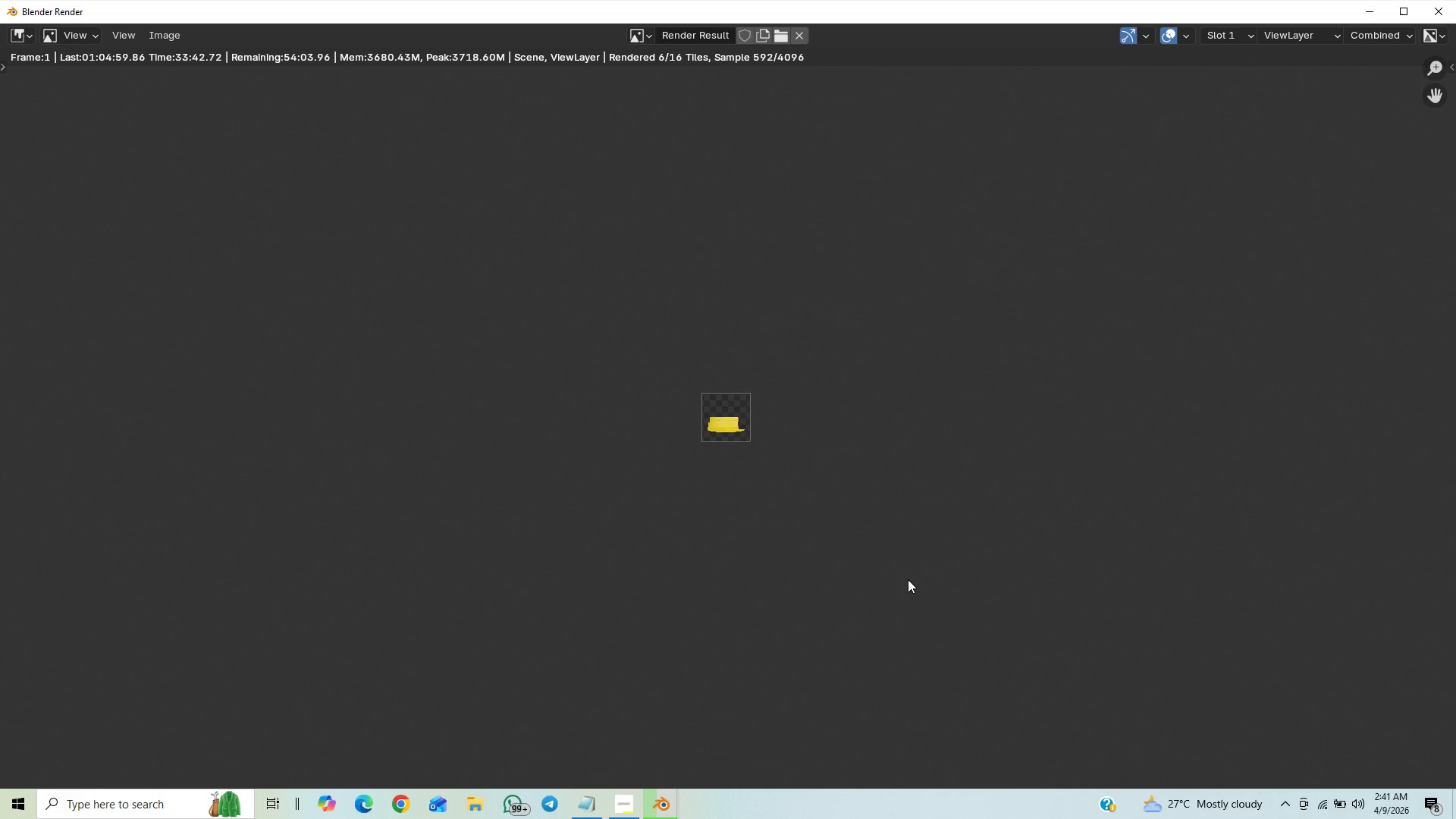 
wait(7.84)
 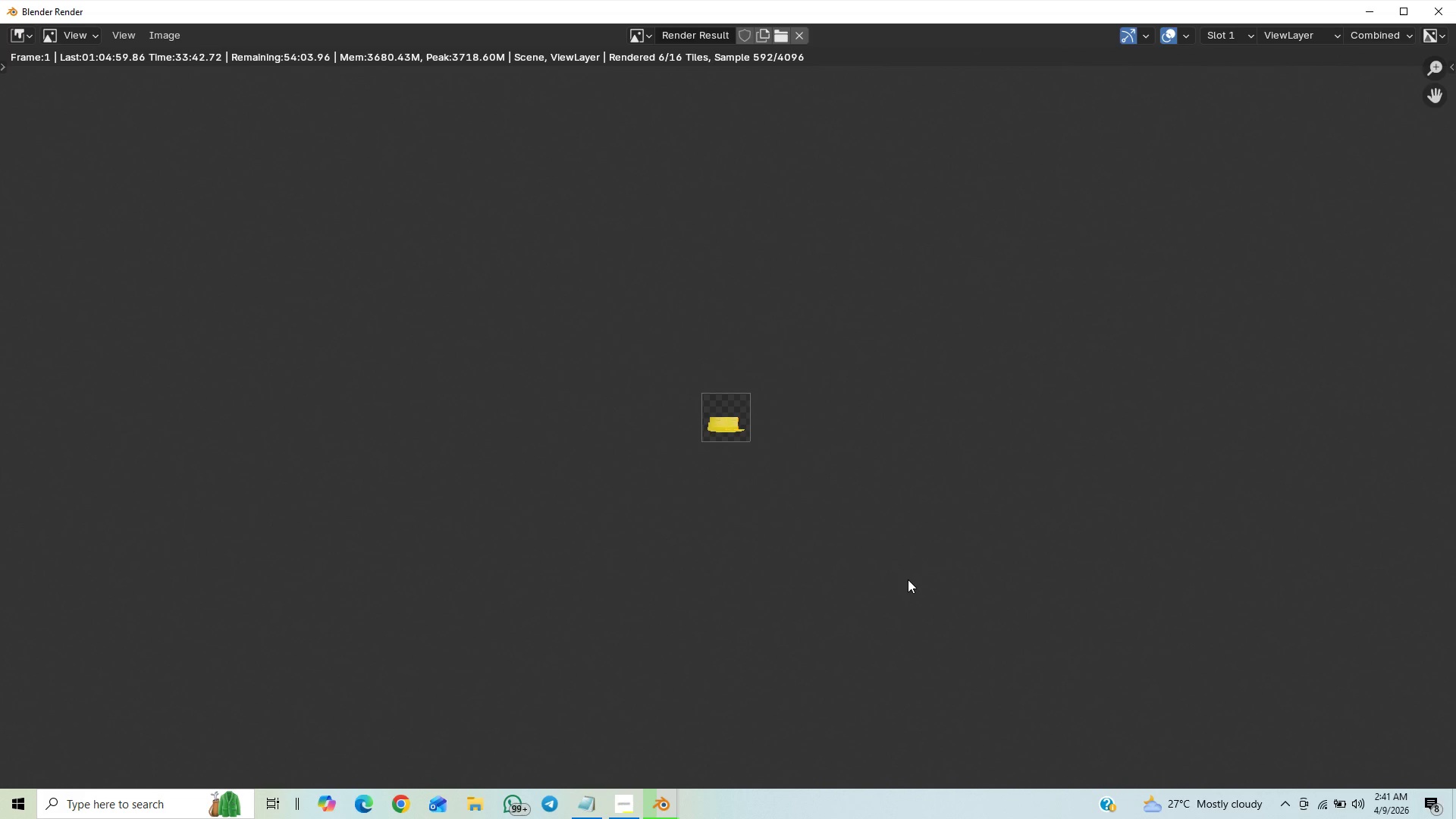 
scroll: coordinate [738, 513], scroll_direction: up, amount: 2.0
 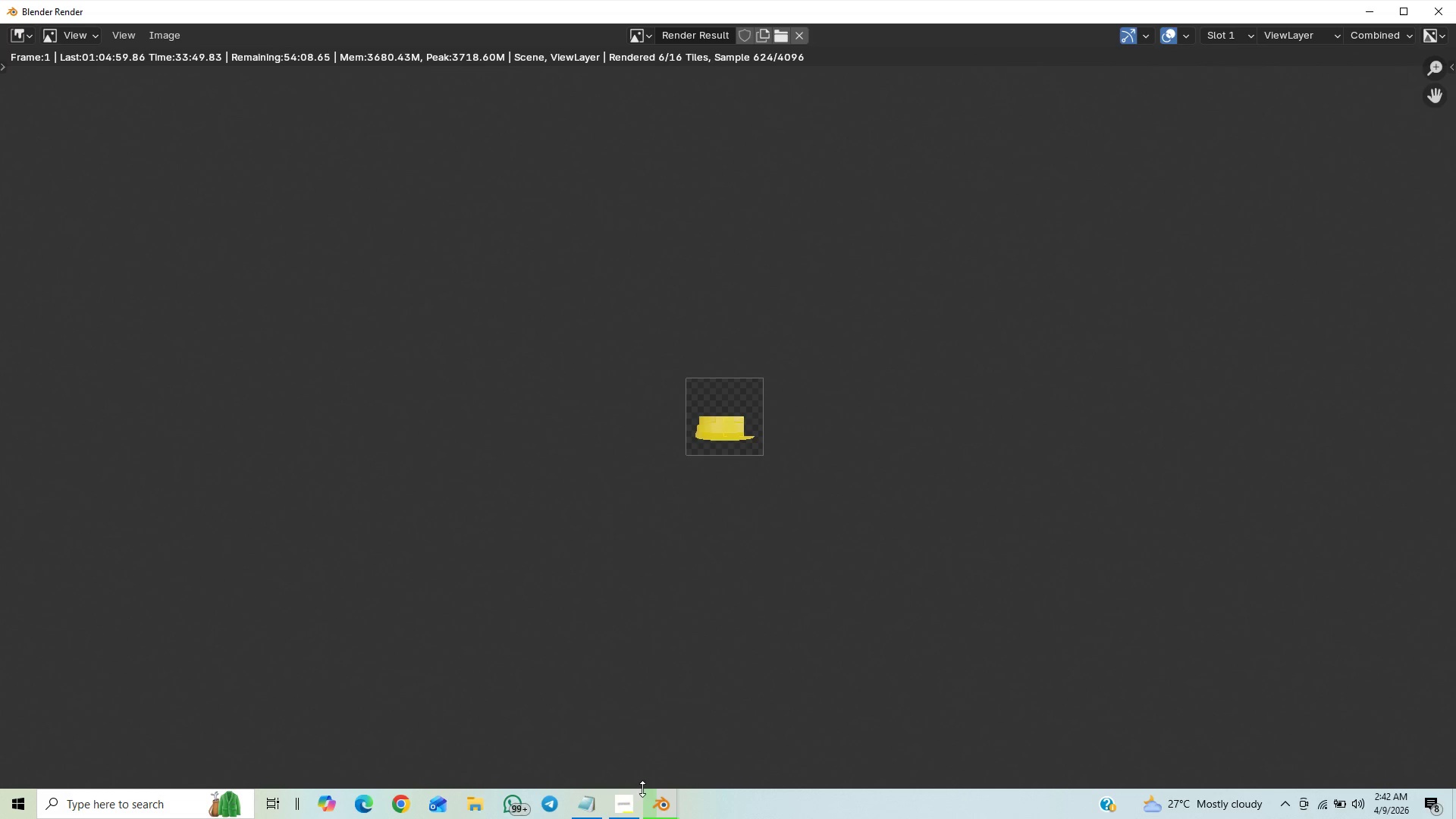 
left_click([626, 813])